 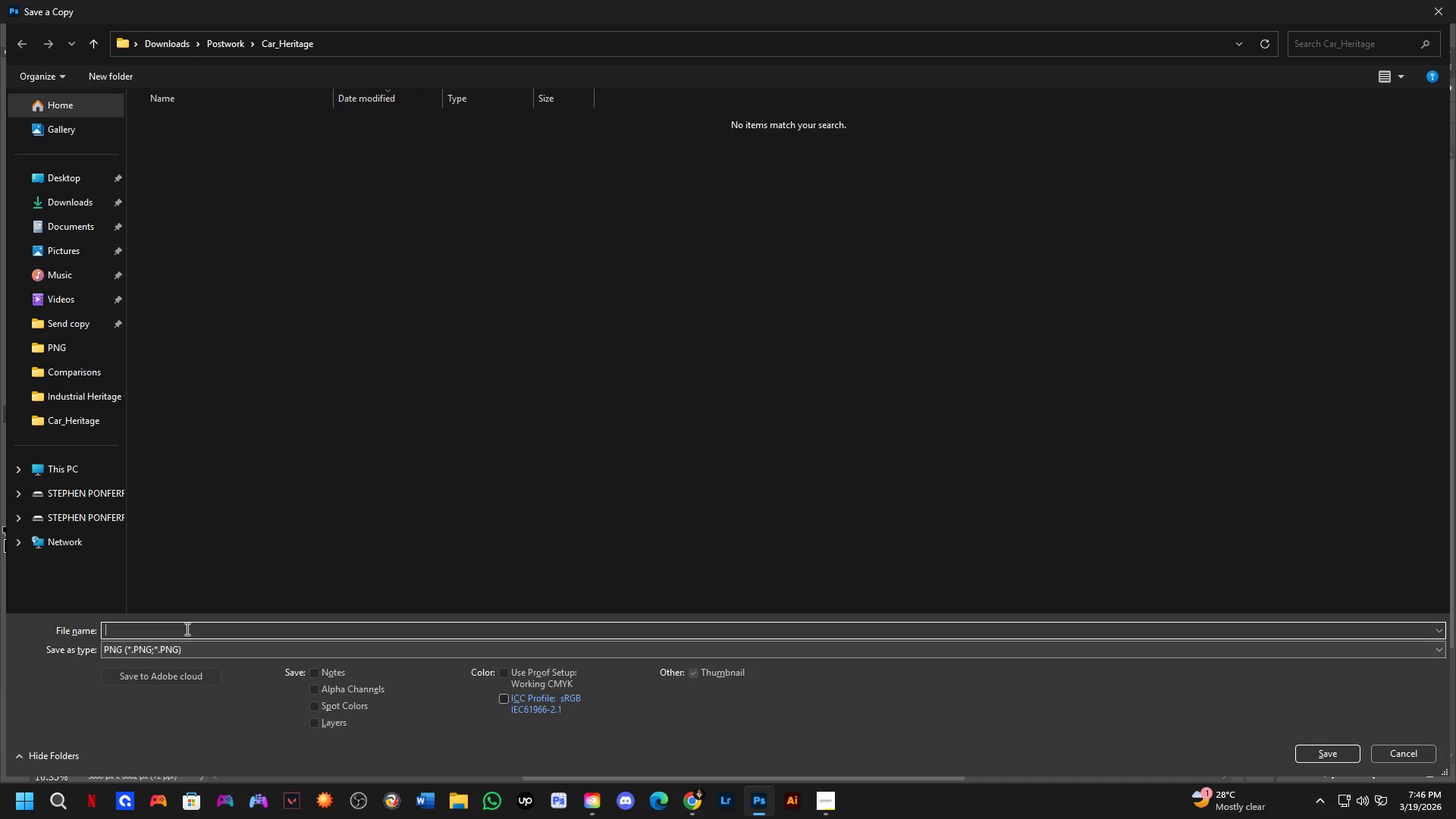 
key(Control+V)
 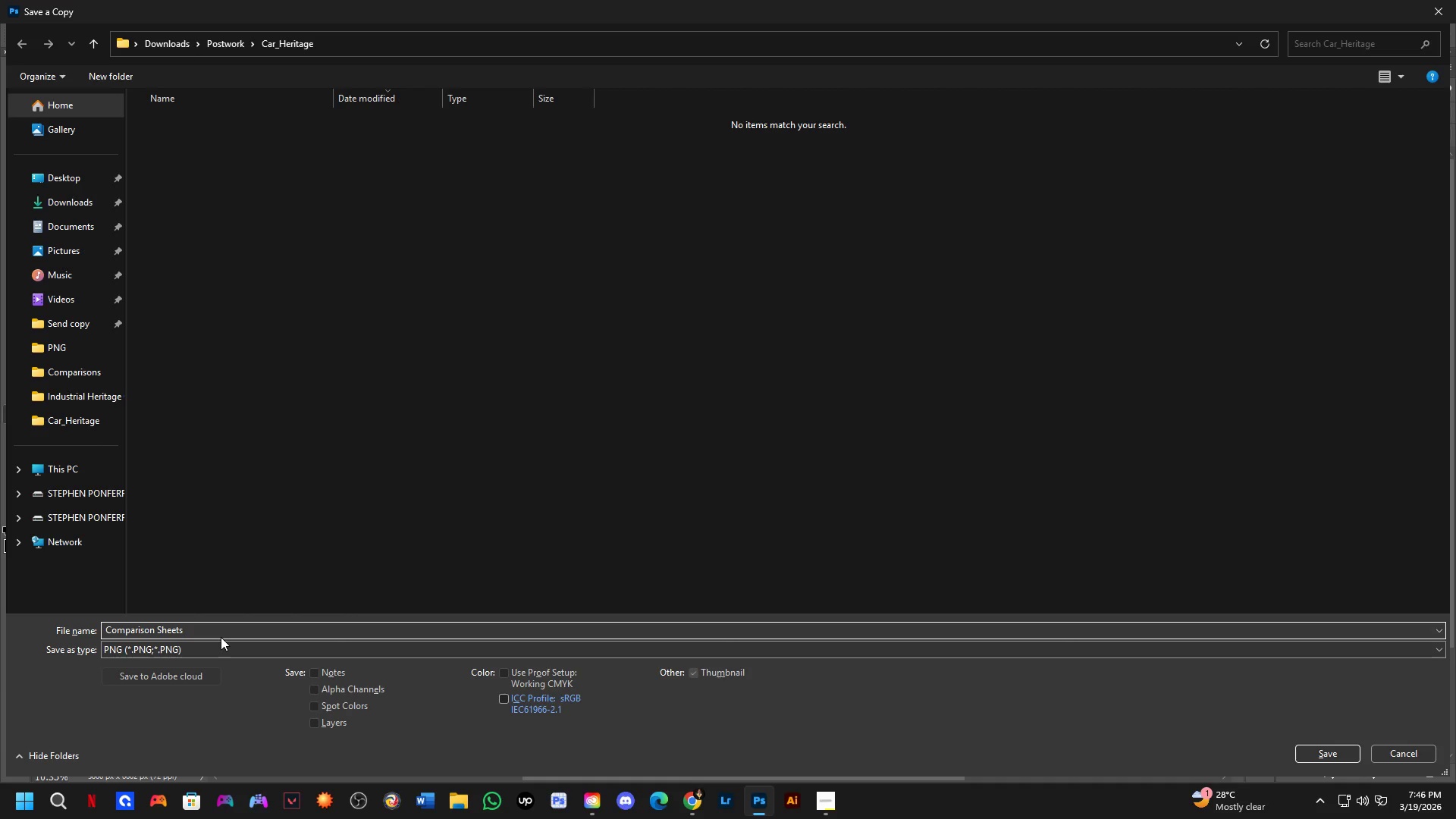 
key(Shift+Minus)
 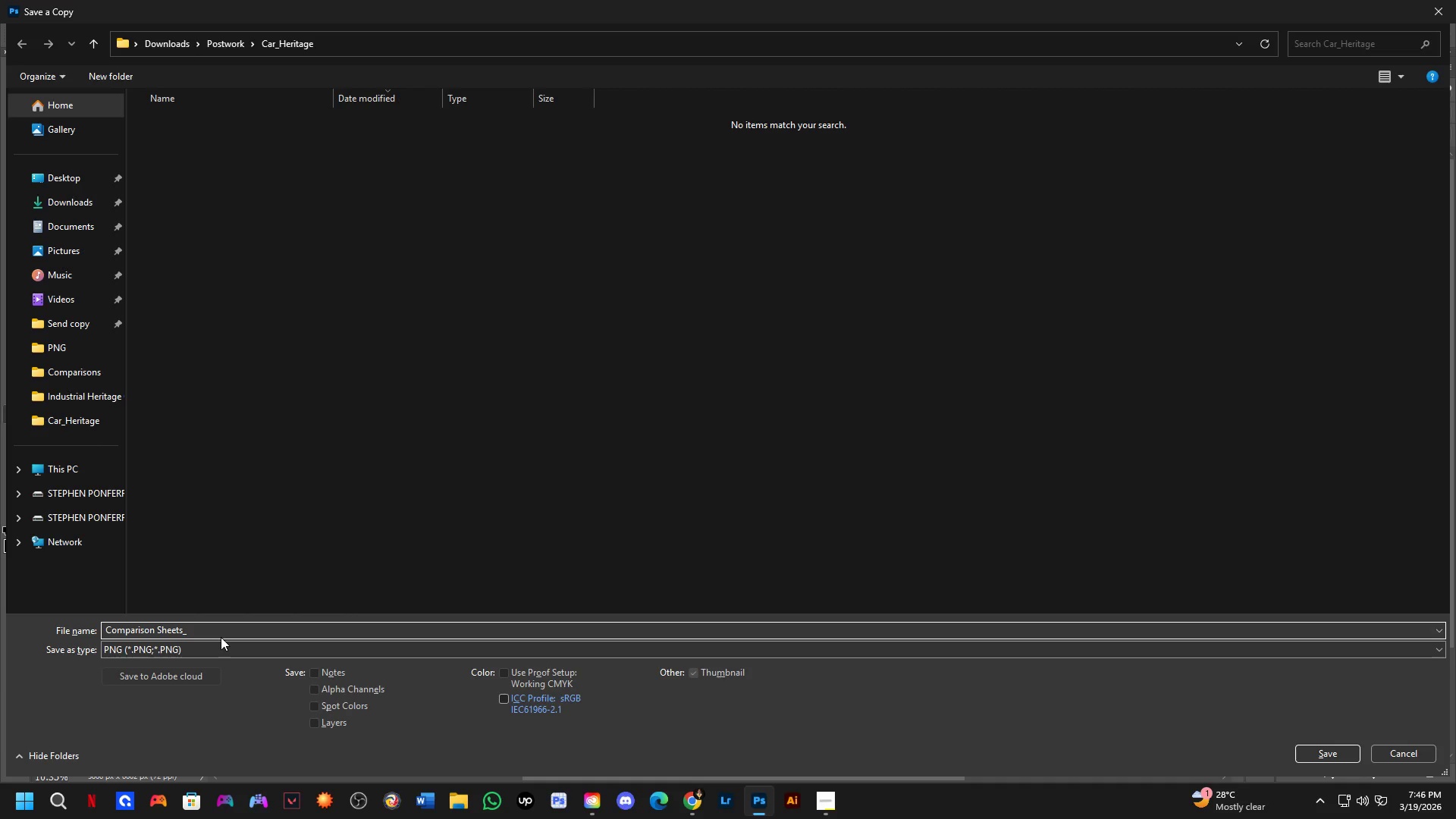 
key(Numpad0)
 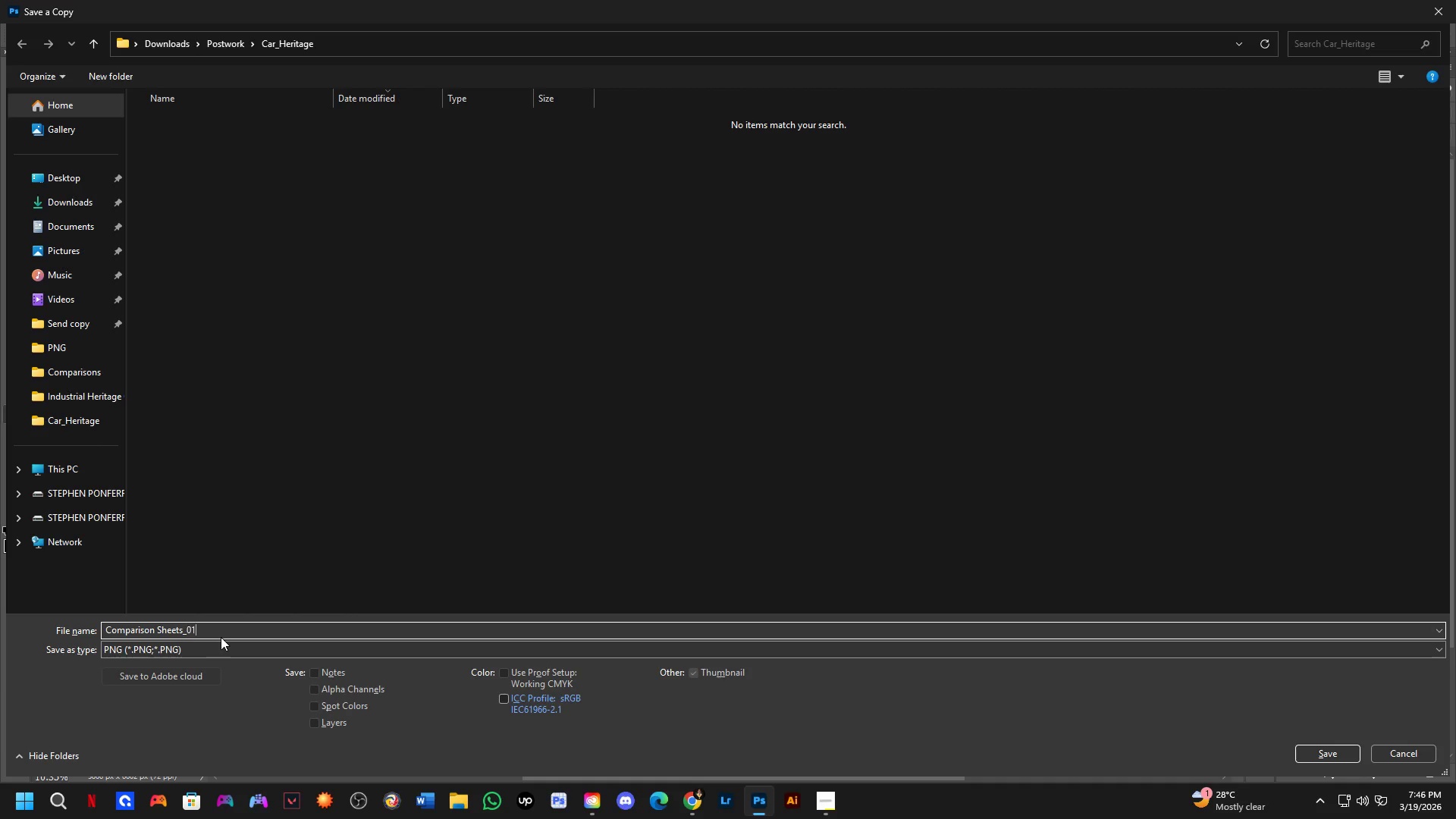 
key(Numpad1)
 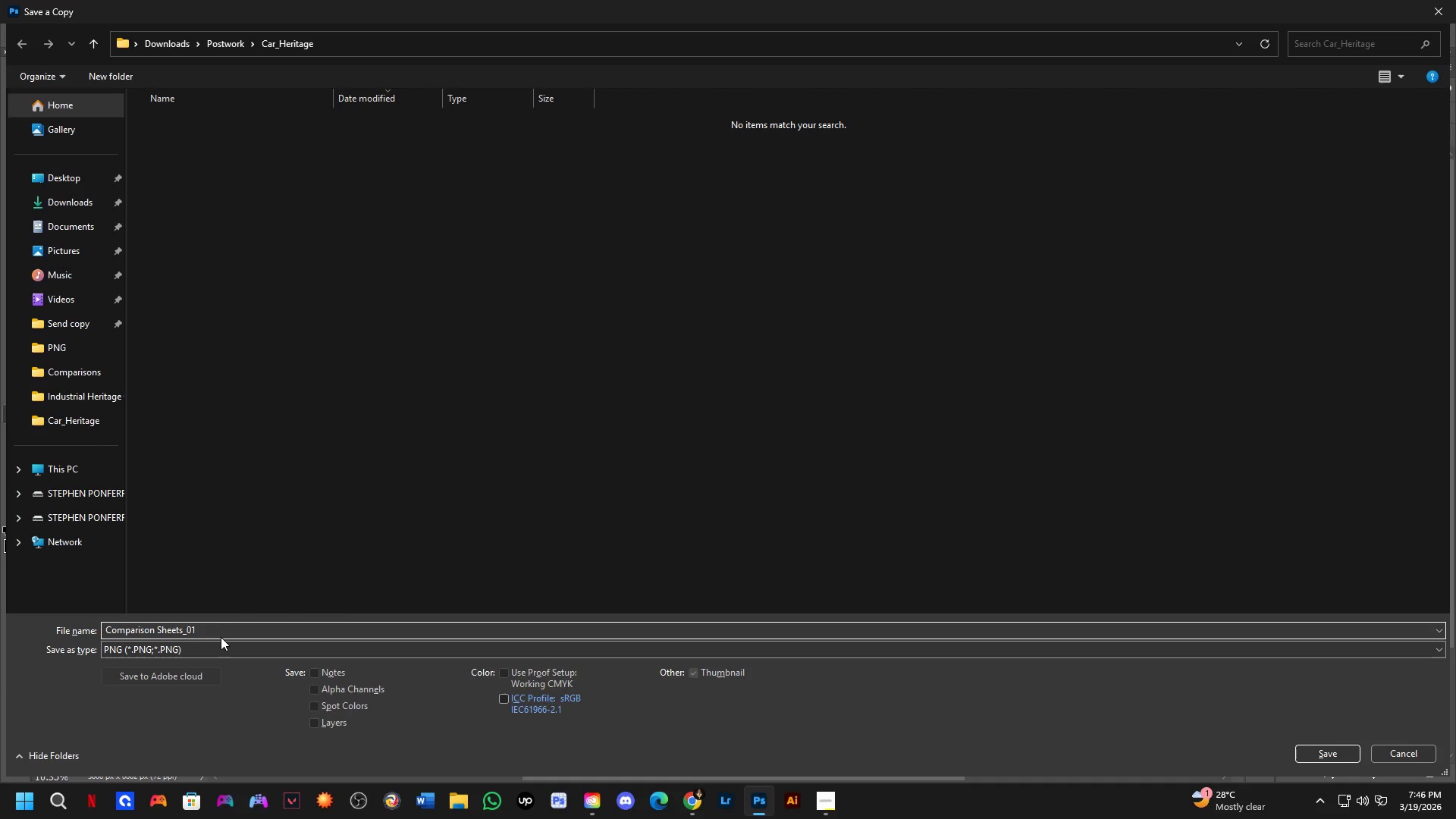 
key(NumpadEnter)
 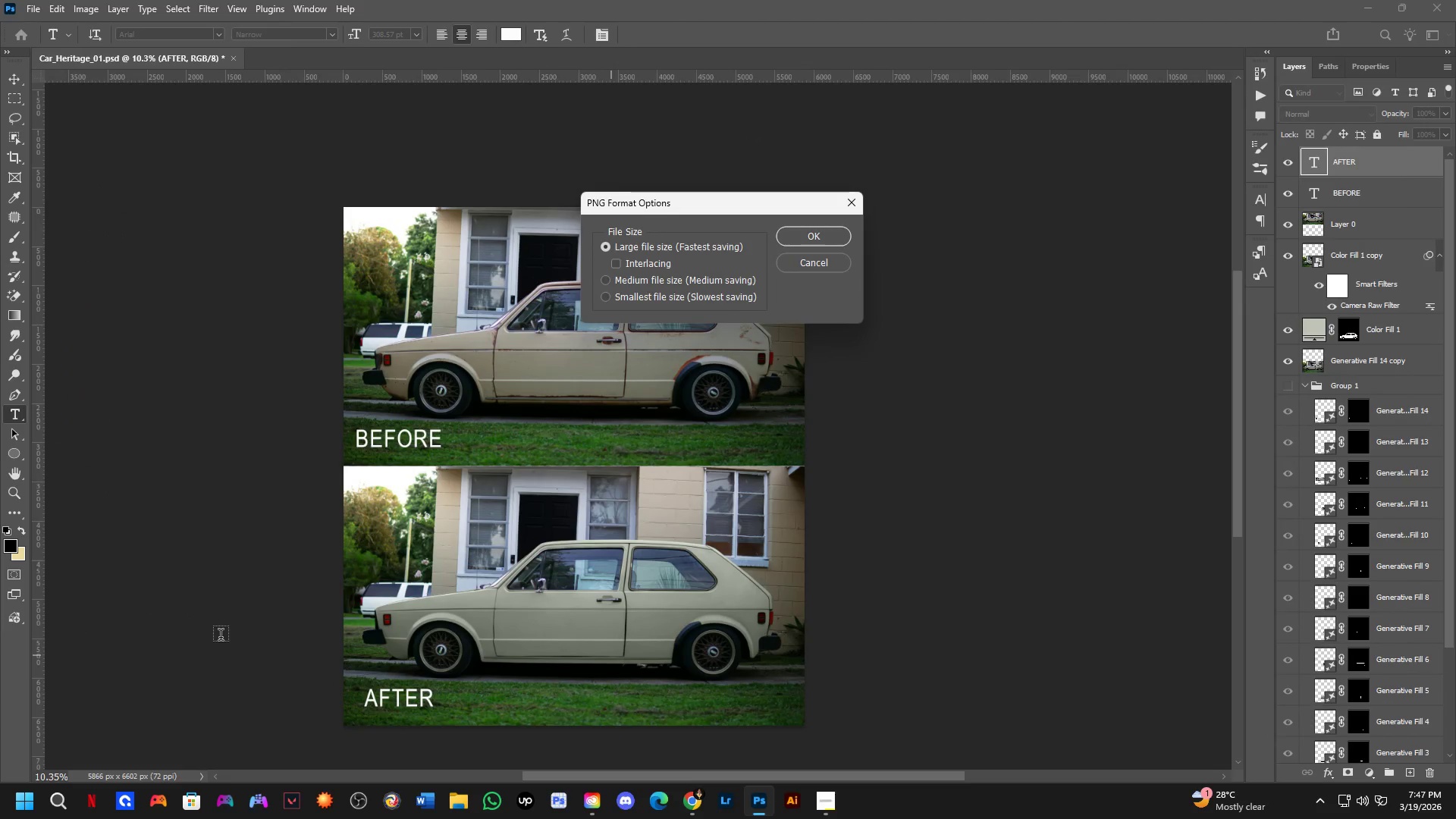 
key(NumpadEnter)
 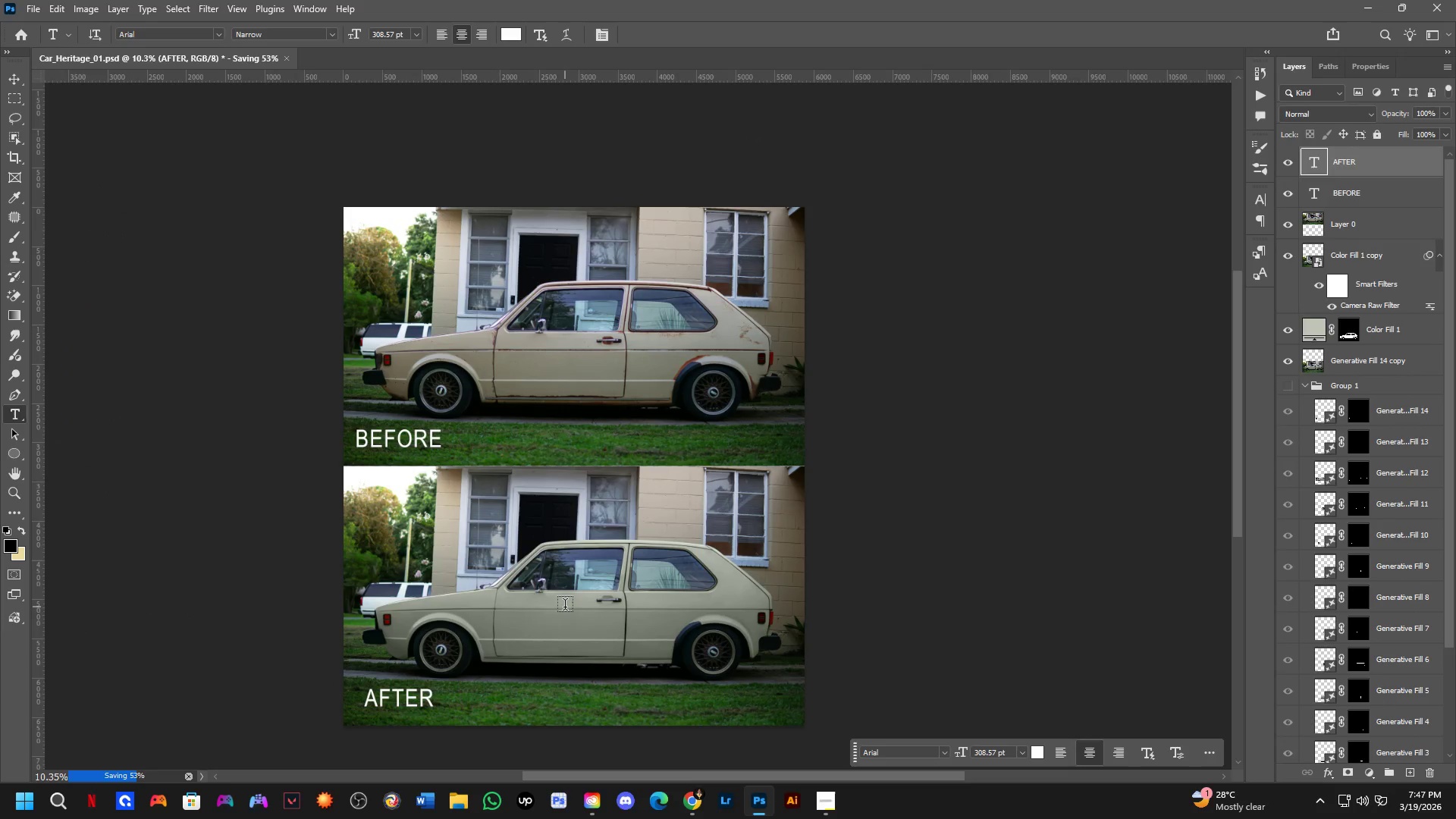 
key(Control+O)
 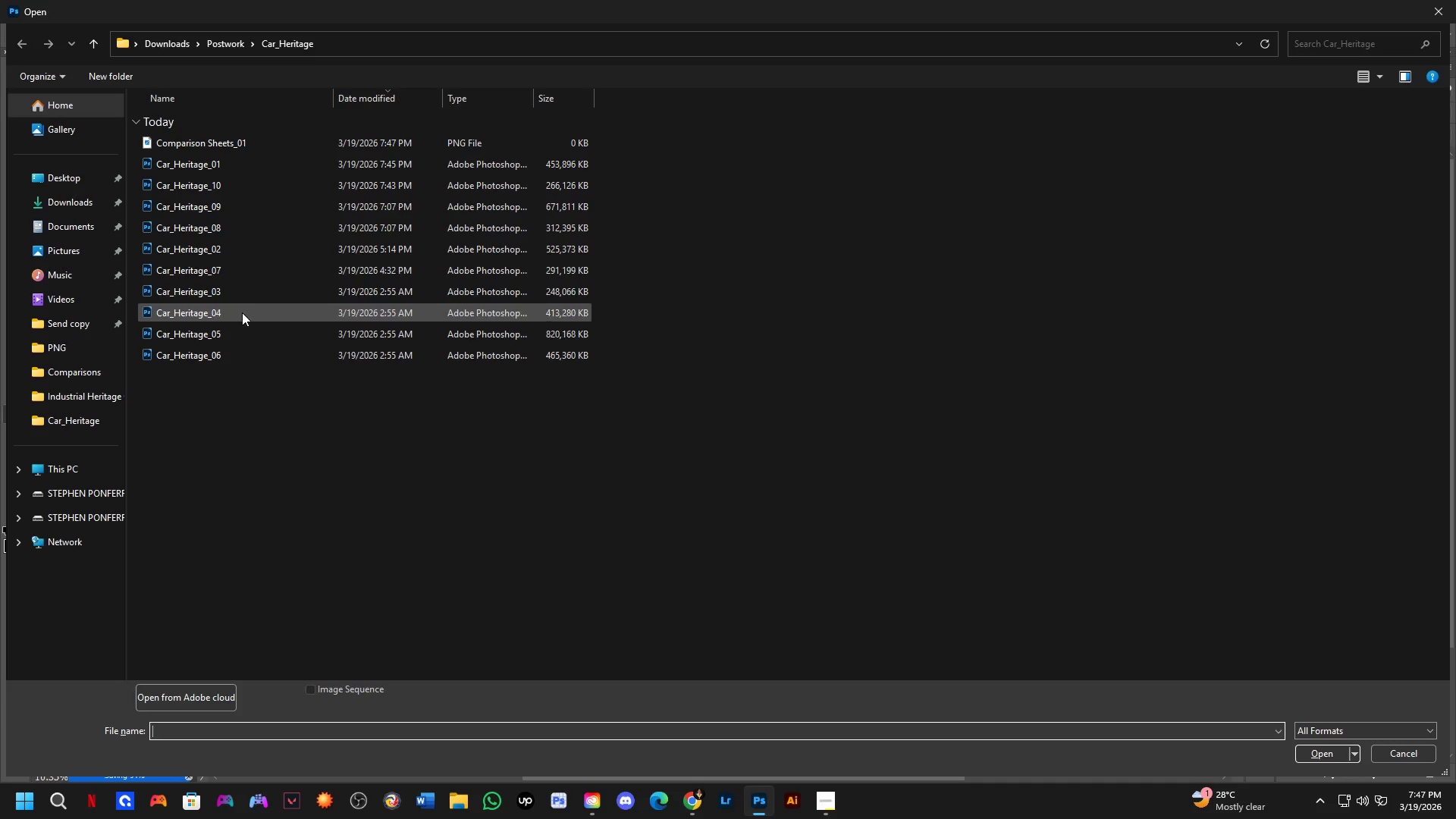 
left_click([224, 241])
 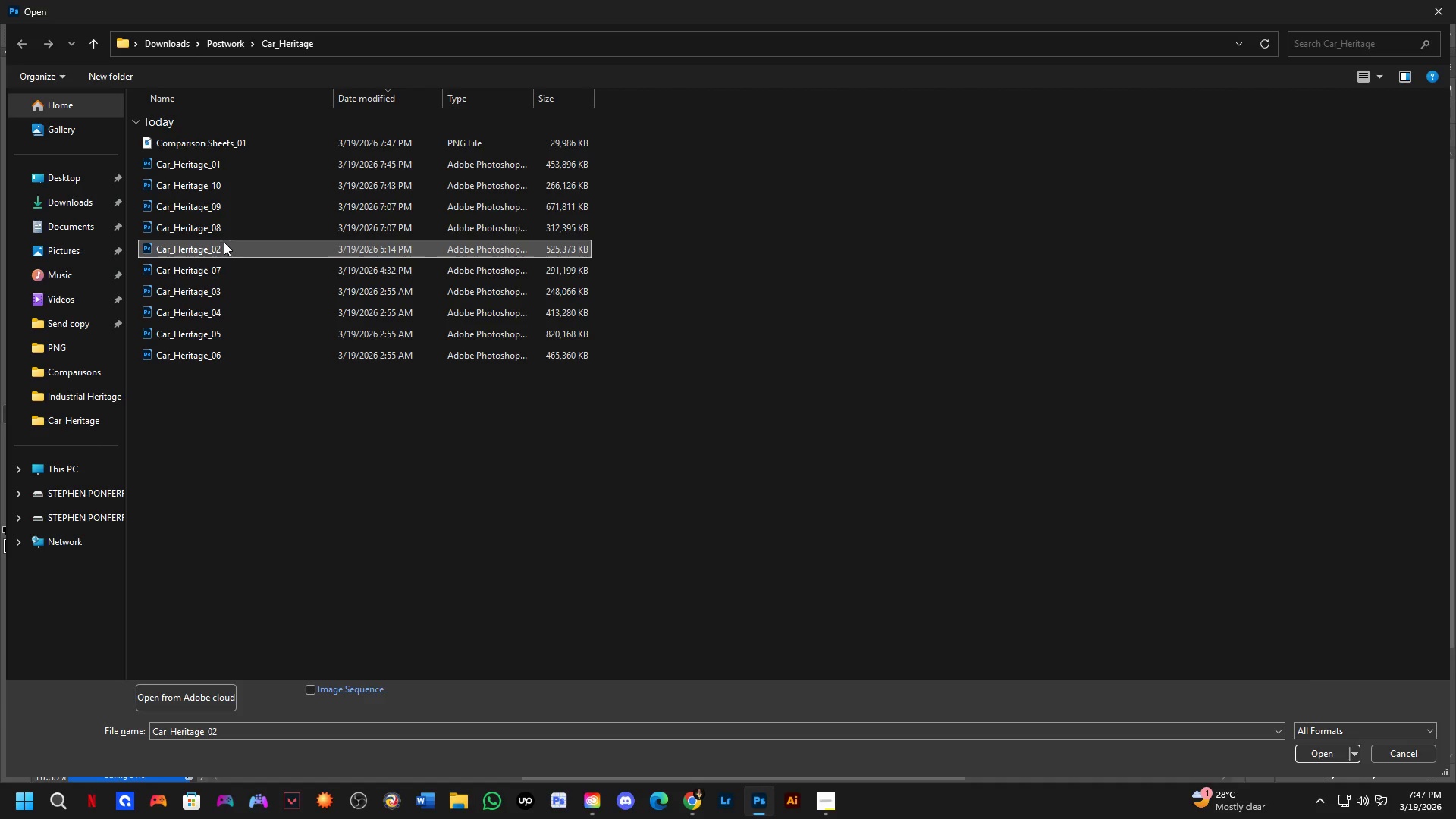 
key(NumpadEnter)
 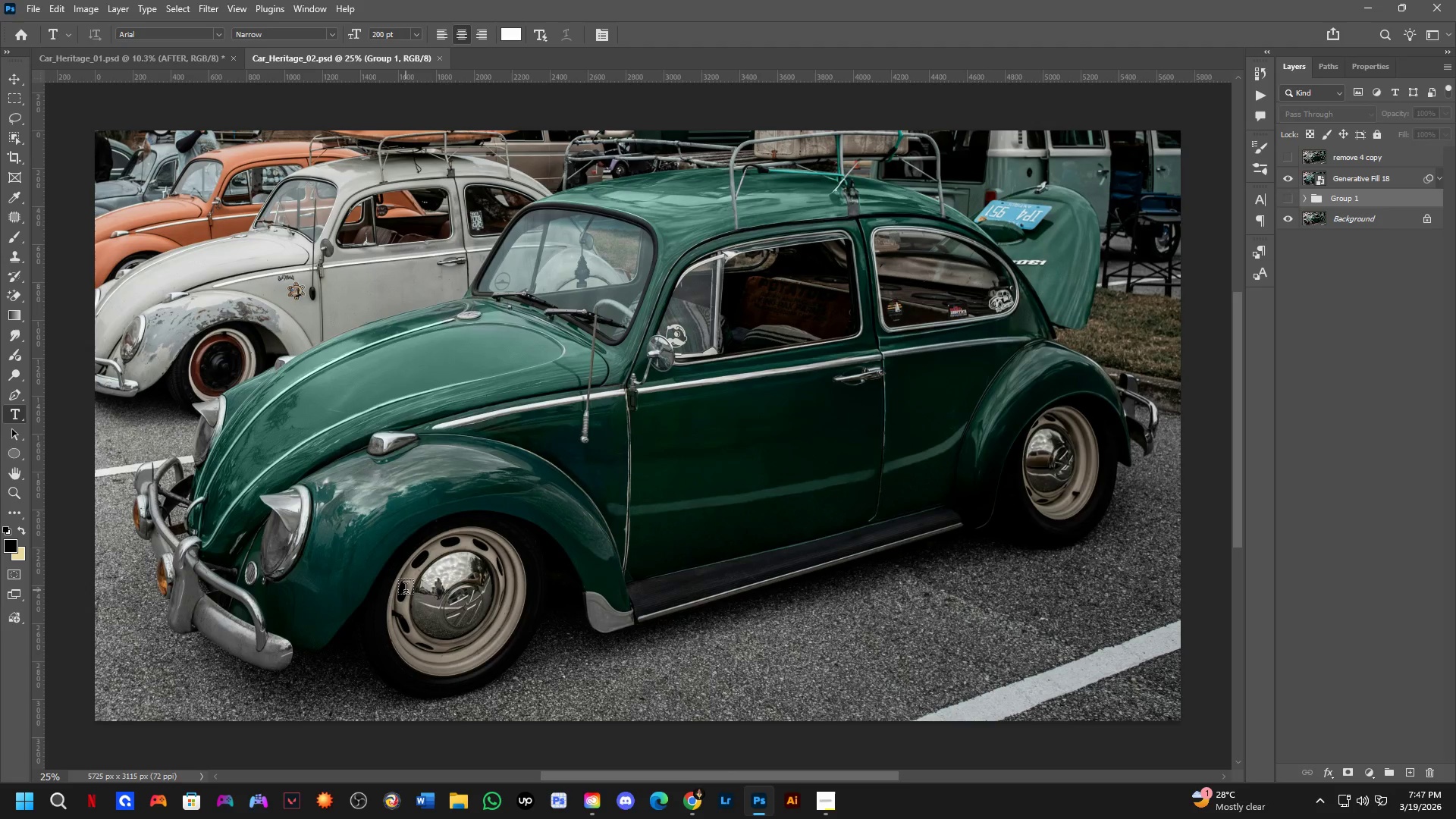 
hold_key(key=Space, duration=0.59)
 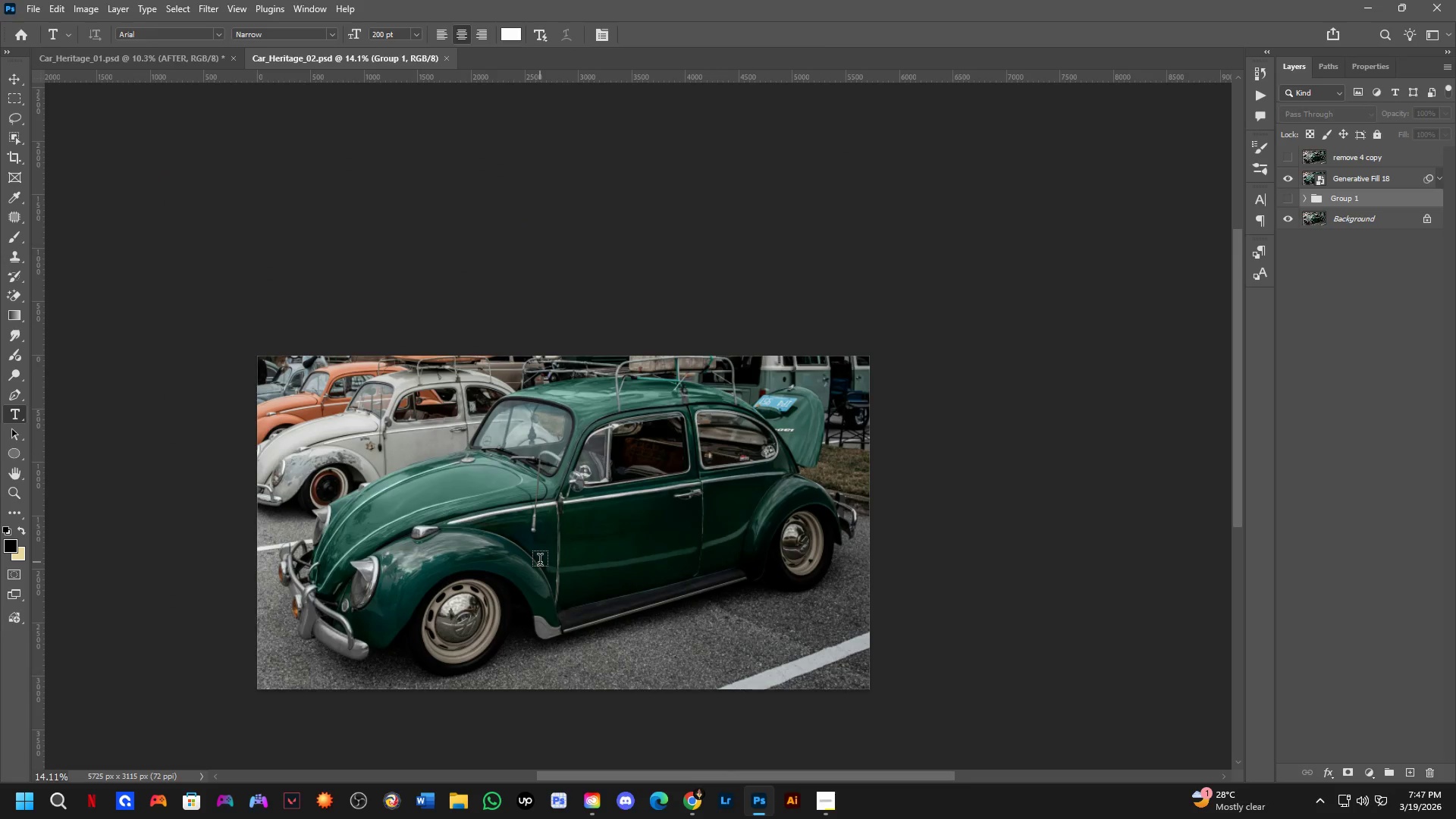 
left_click_drag(start_coordinate=[548, 516], to_coordinate=[538, 565])
 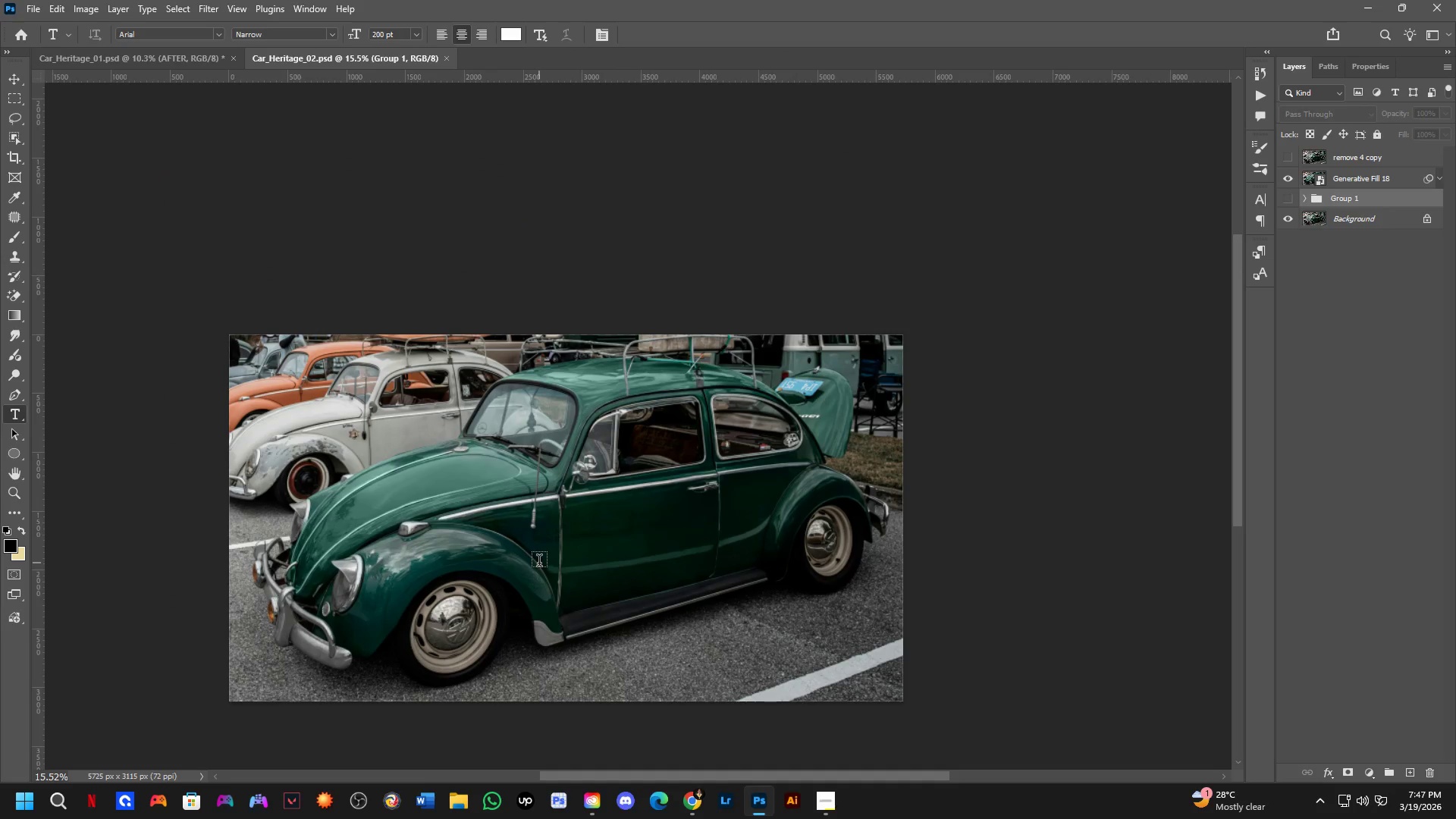 
scroll: coordinate [476, 538], scroll_direction: down, amount: 5.0
 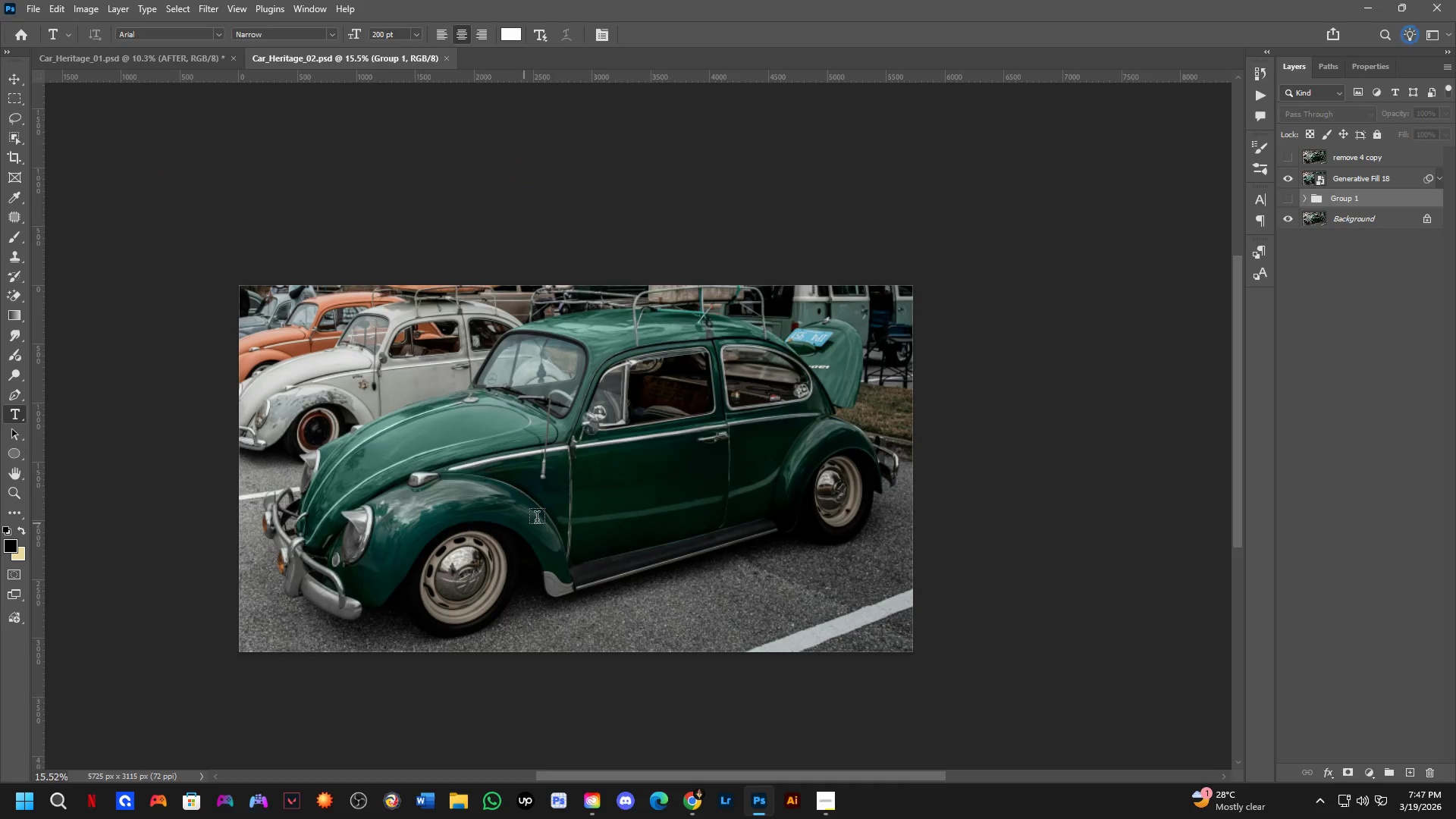 
key(C)
 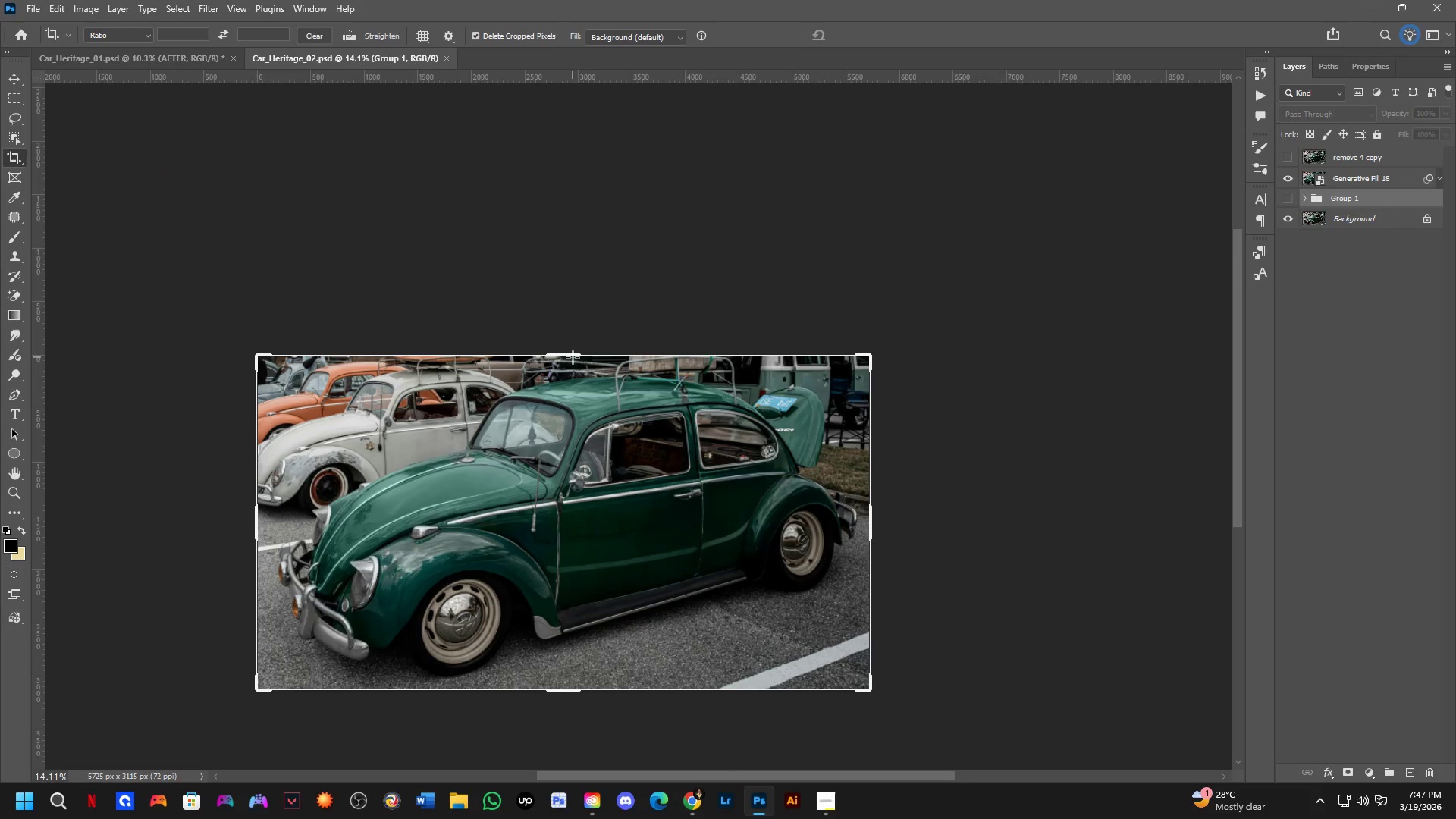 
scroll: coordinate [540, 562], scroll_direction: down, amount: 1.0
 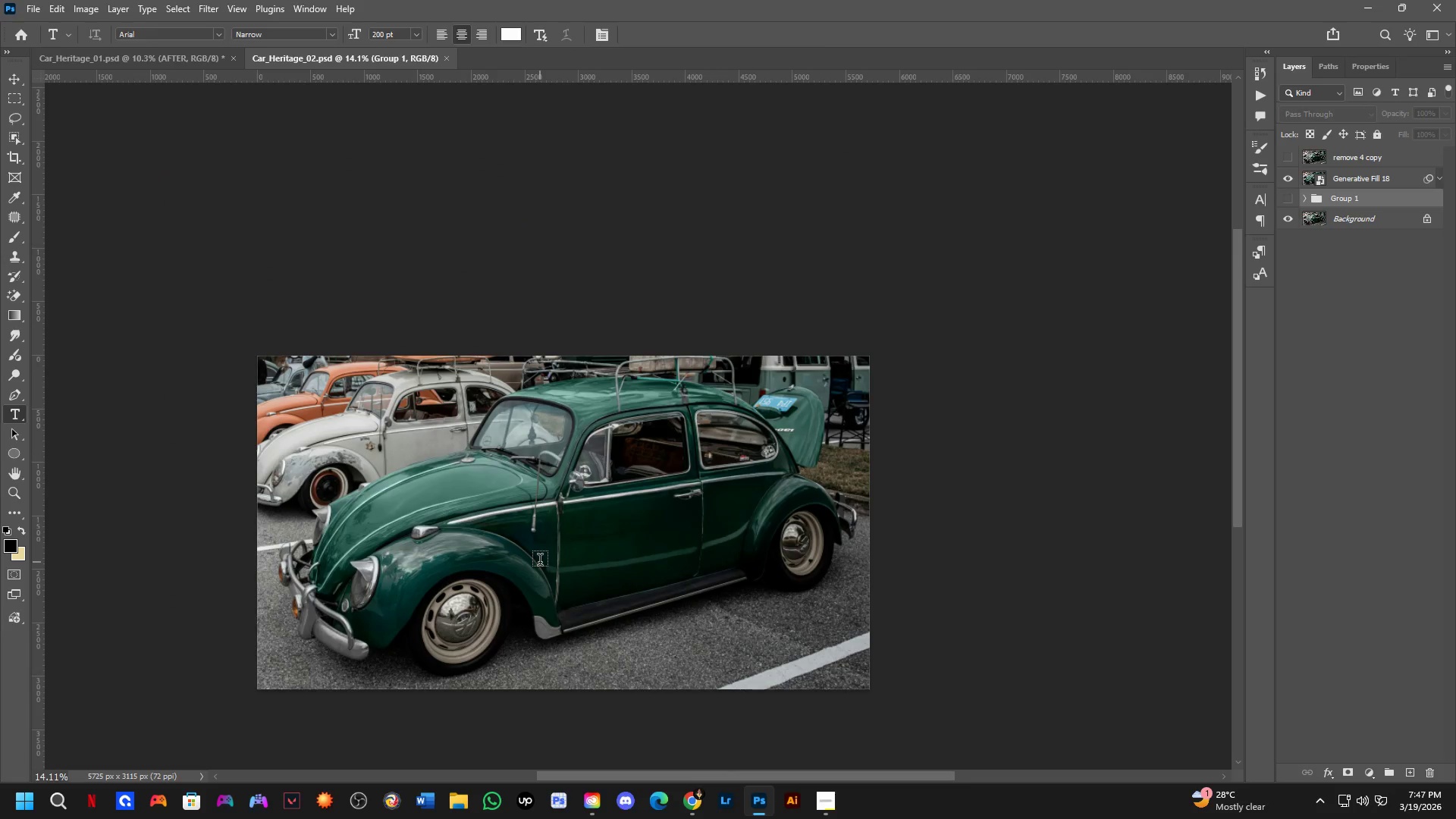 
left_click_drag(start_coordinate=[573, 351], to_coordinate=[611, 181])
 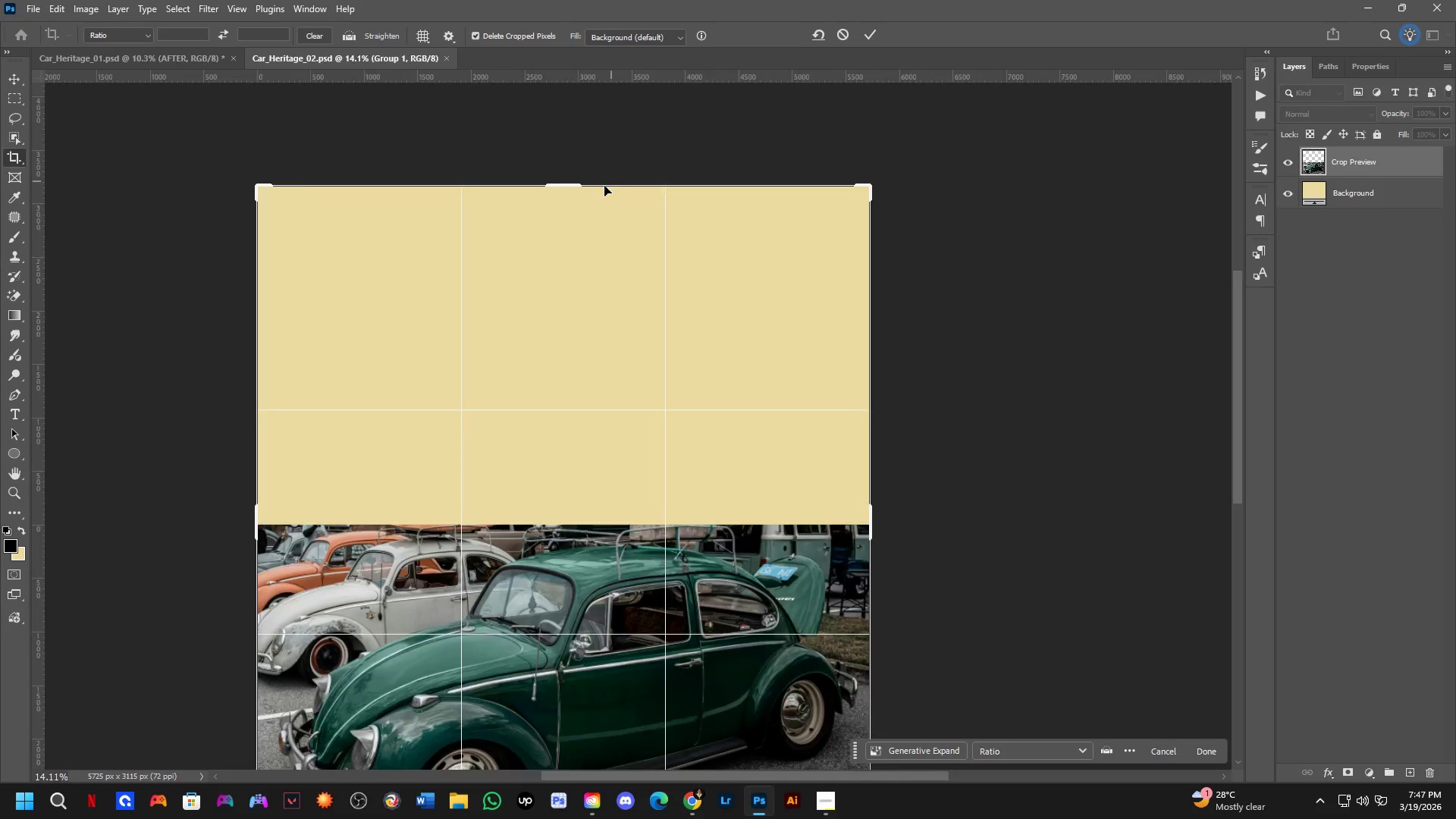 
key(NumpadEnter)
 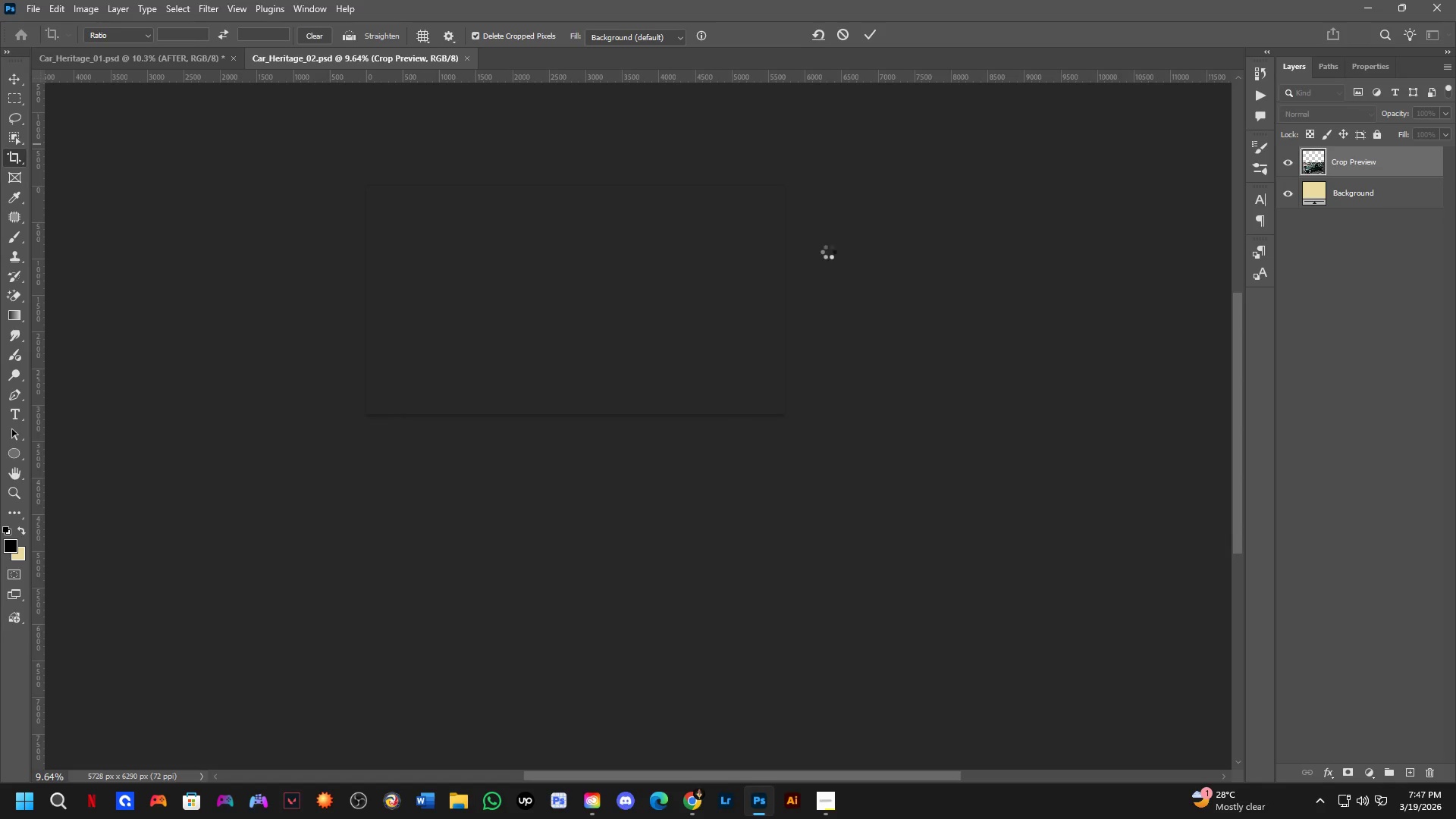 
scroll: coordinate [603, 187], scroll_direction: down, amount: 4.0
 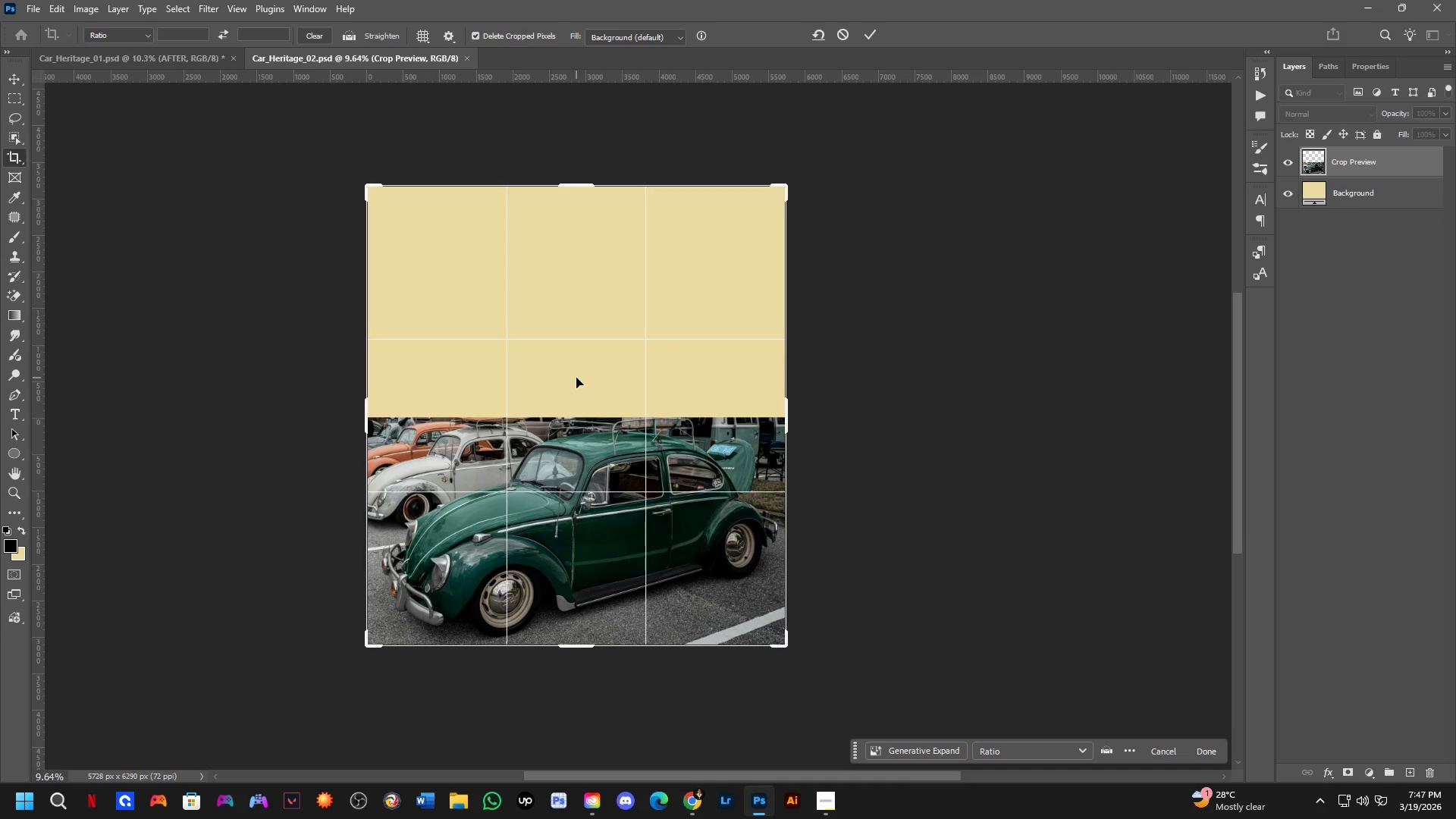 
key(Alt+Tab)